 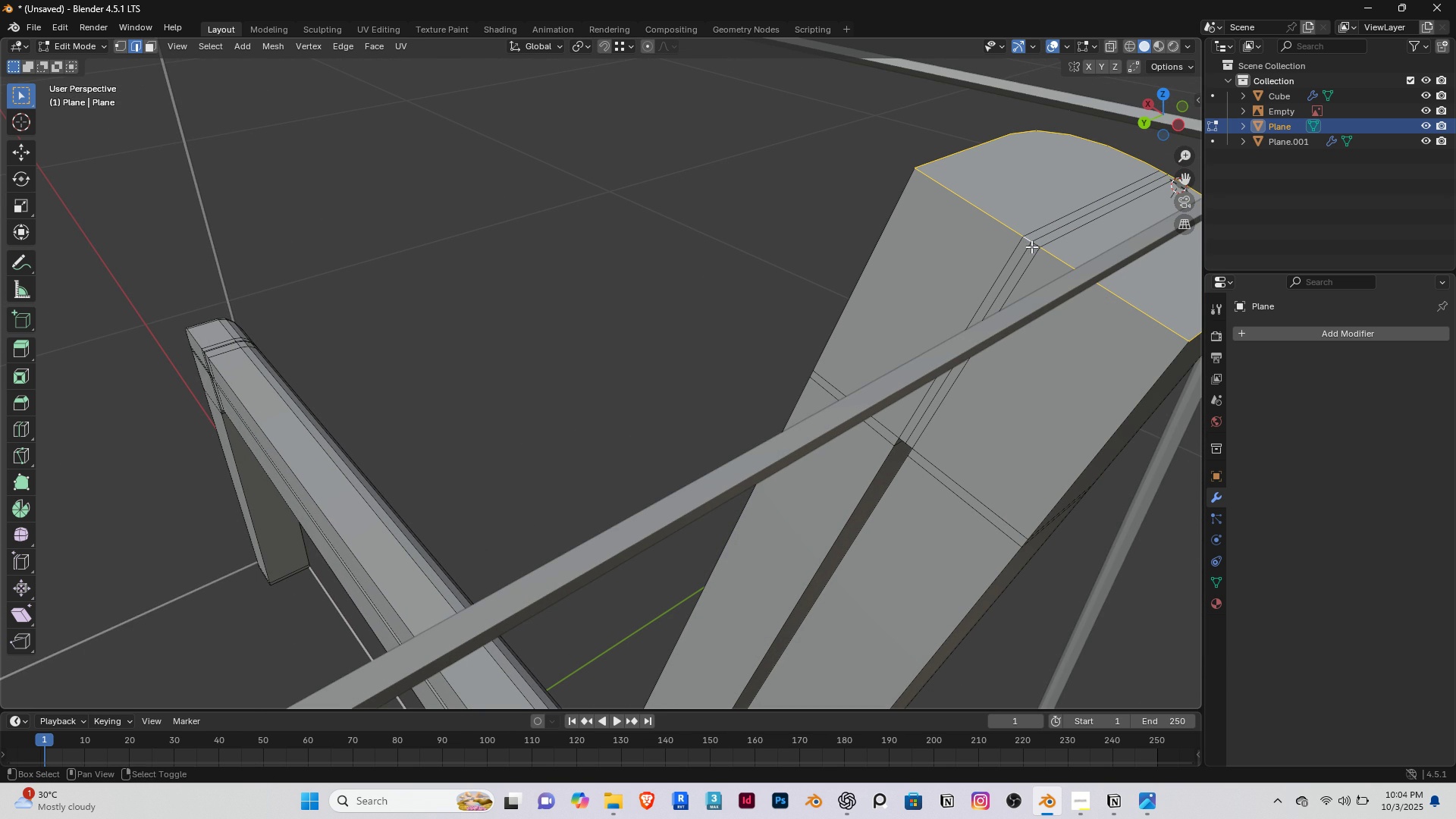 
right_click([1034, 244])
 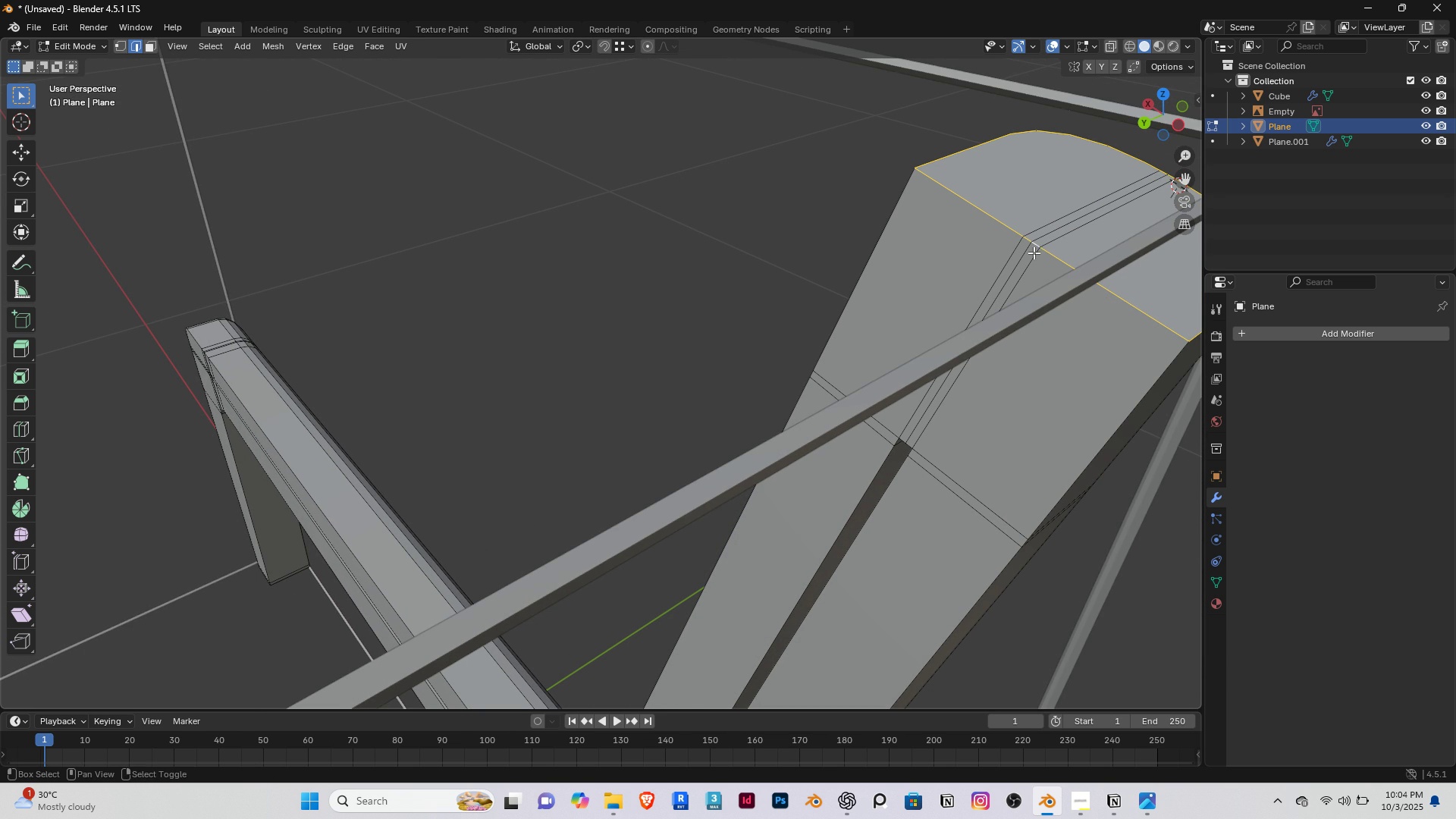 
key(Shift+ShiftRight)
 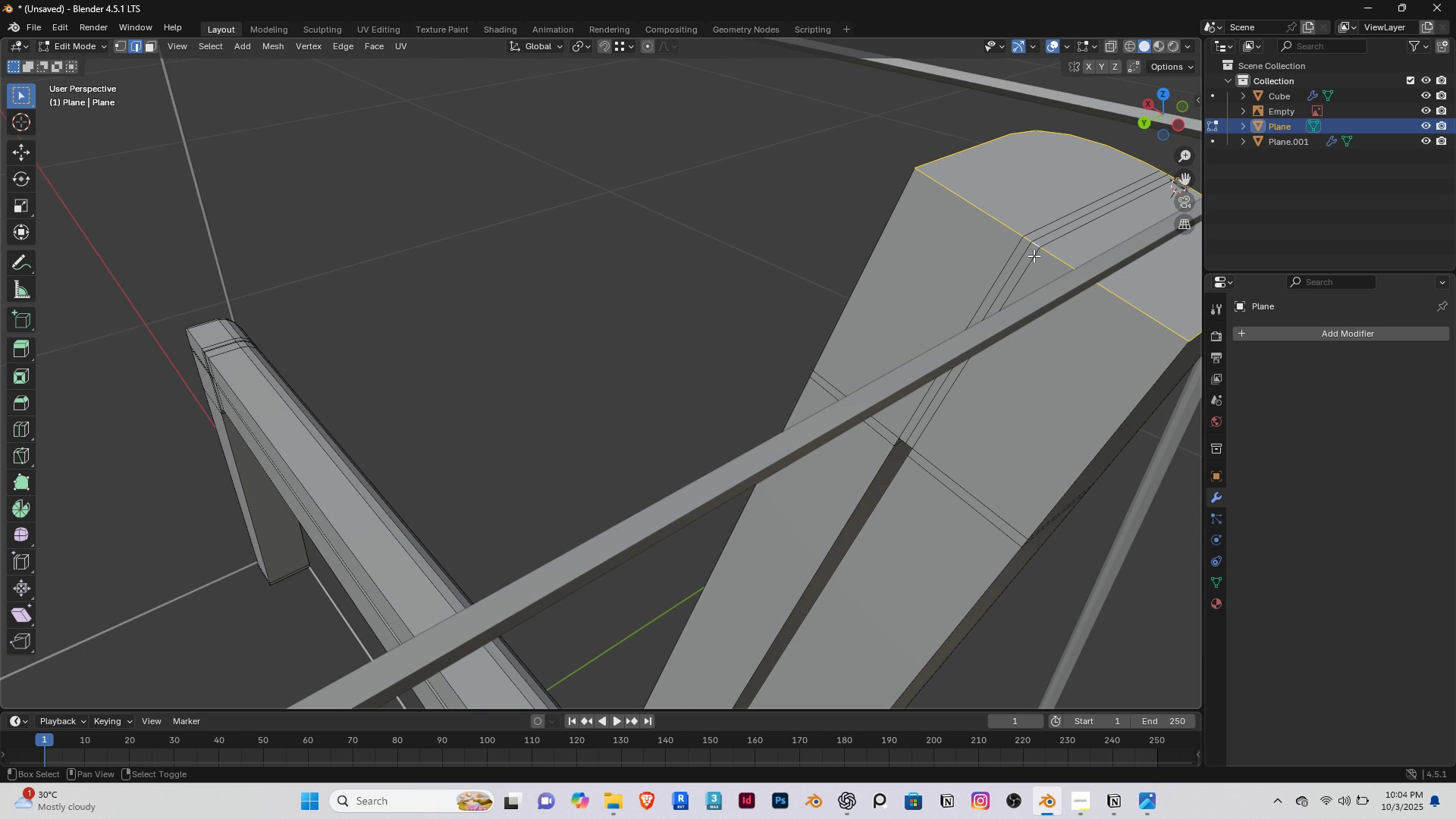 
key(Shift+ShiftRight)
 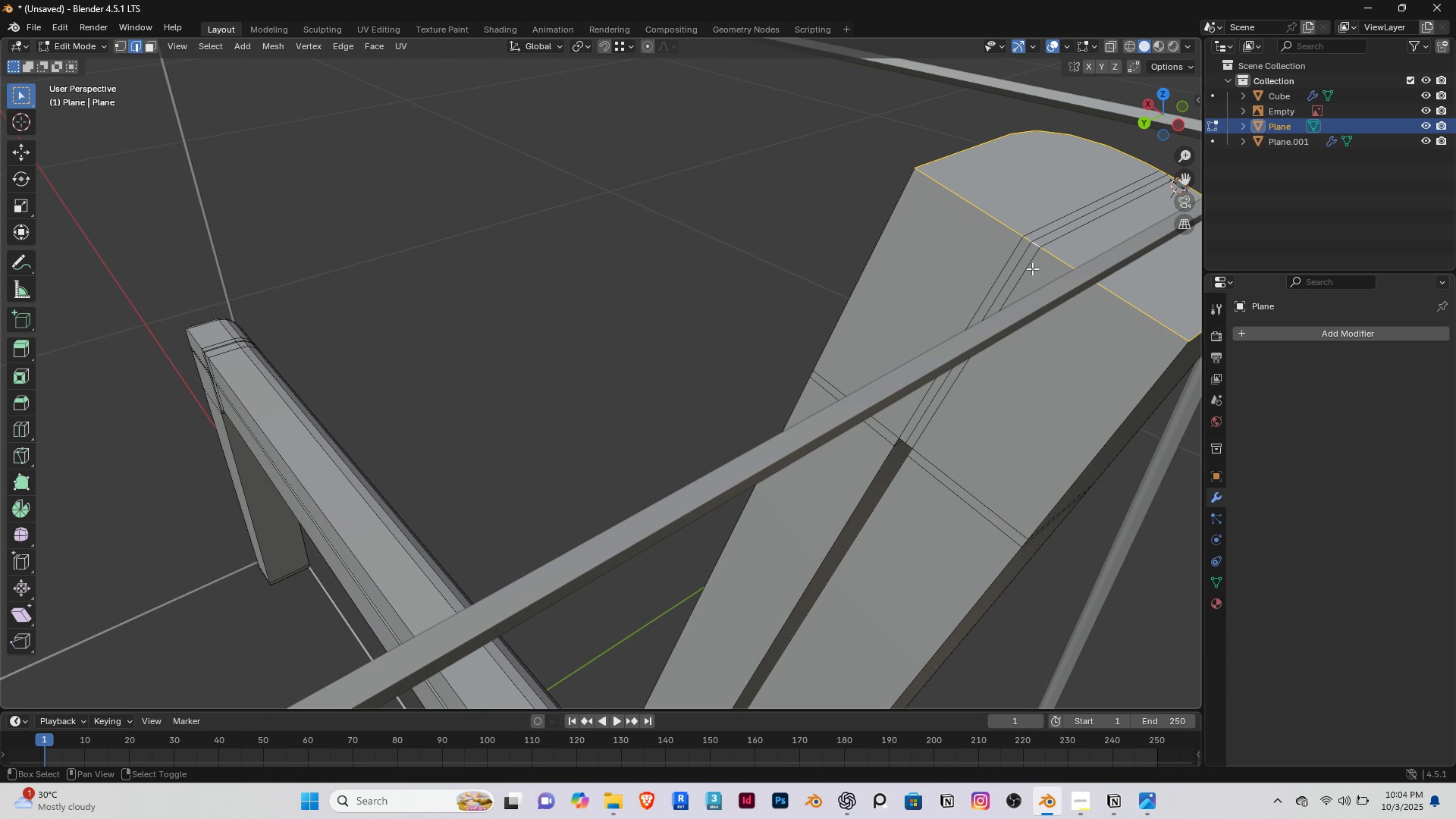 
key(Shift+ShiftRight)
 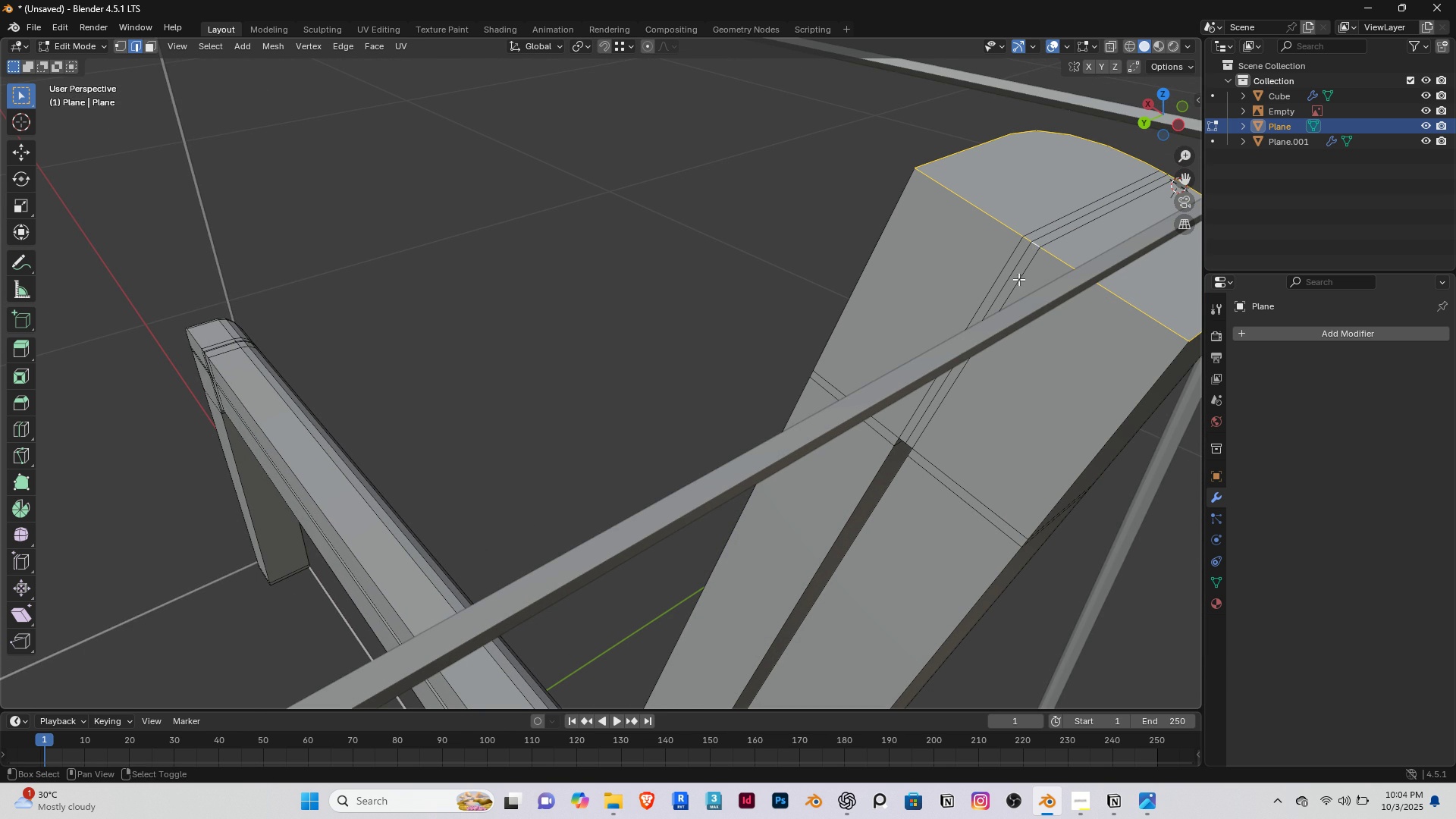 
key(Shift+ShiftRight)
 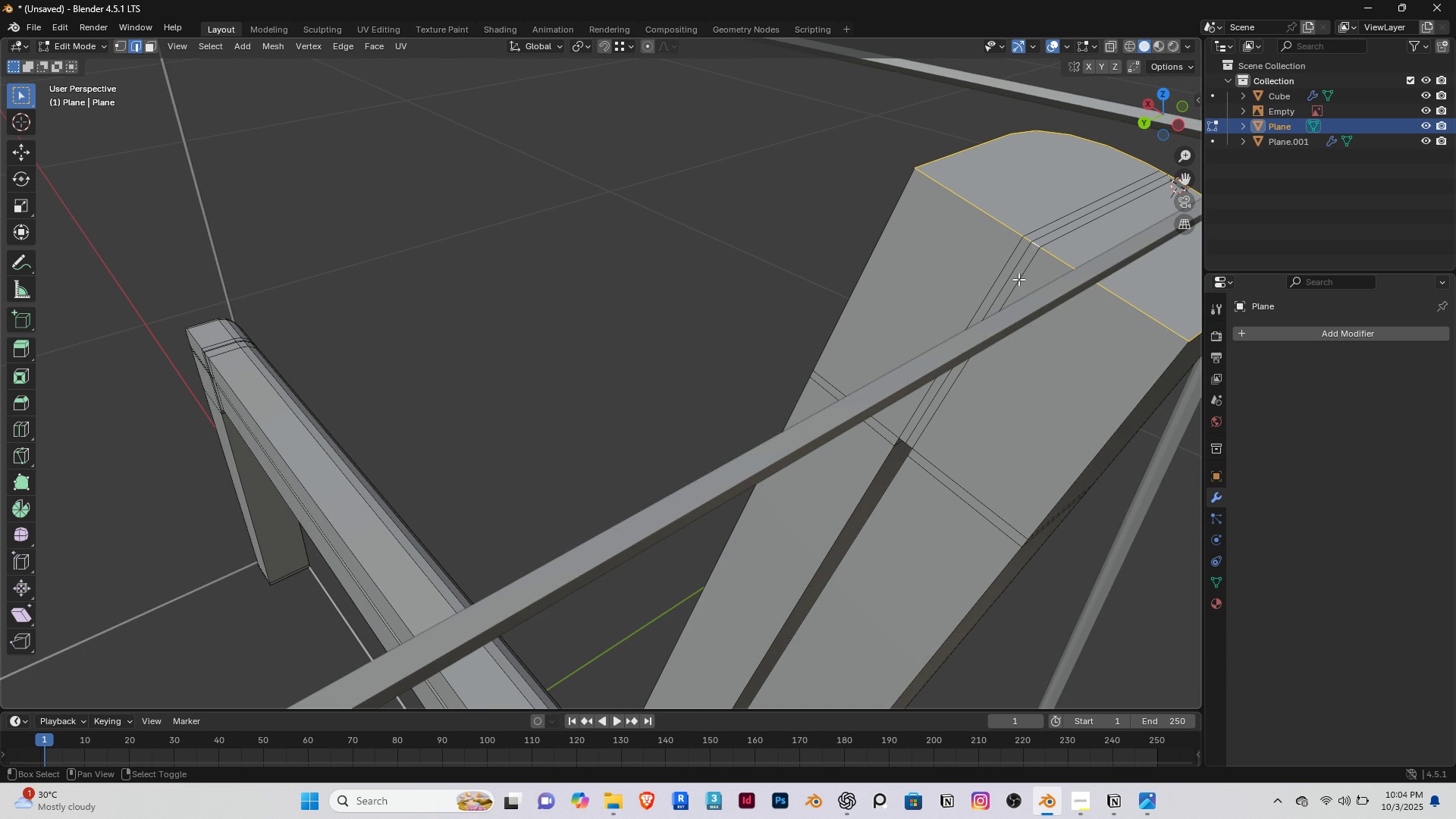 
key(Shift+ShiftRight)
 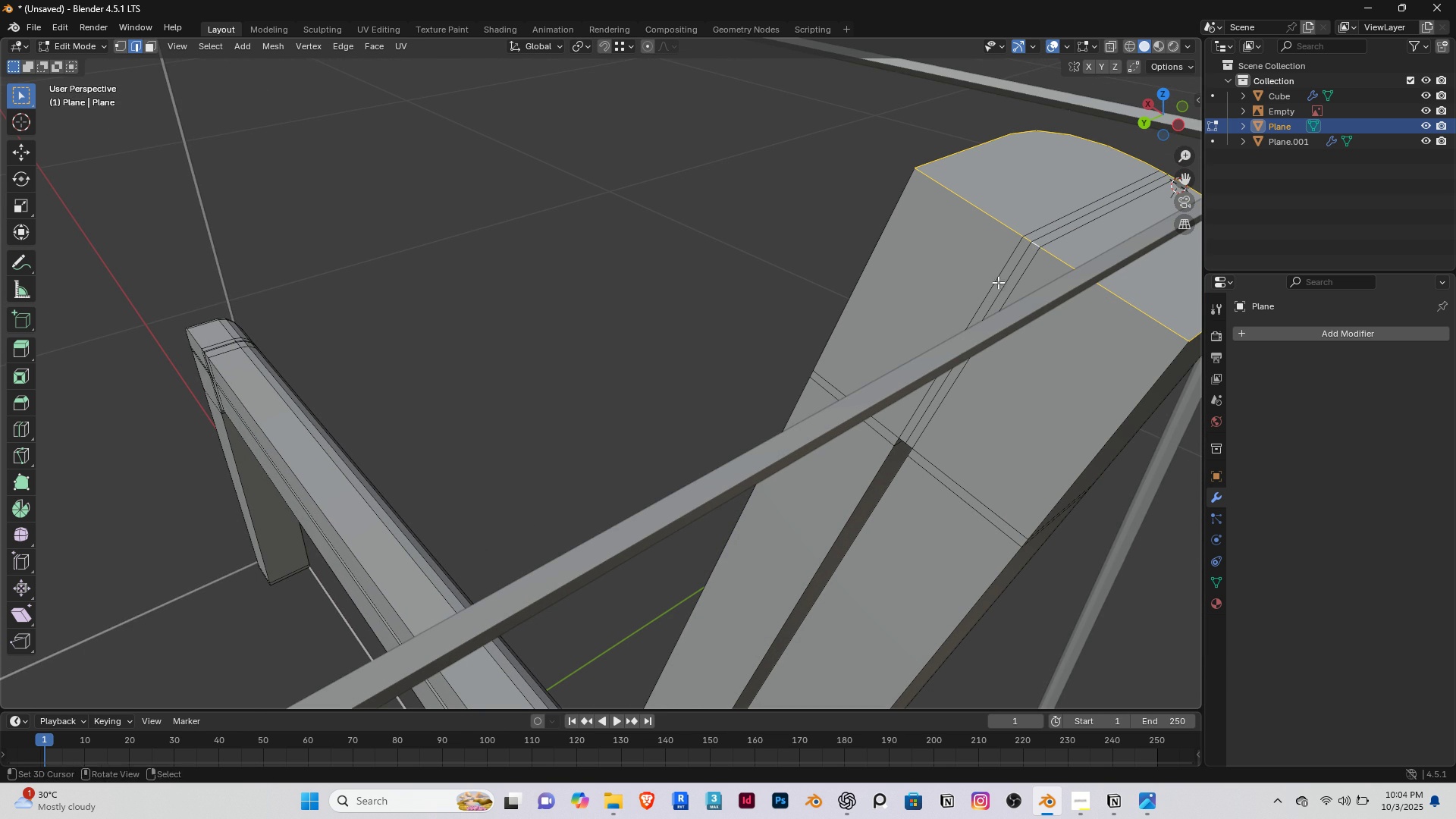 
scroll: coordinate [881, 297], scroll_direction: down, amount: 4.0